 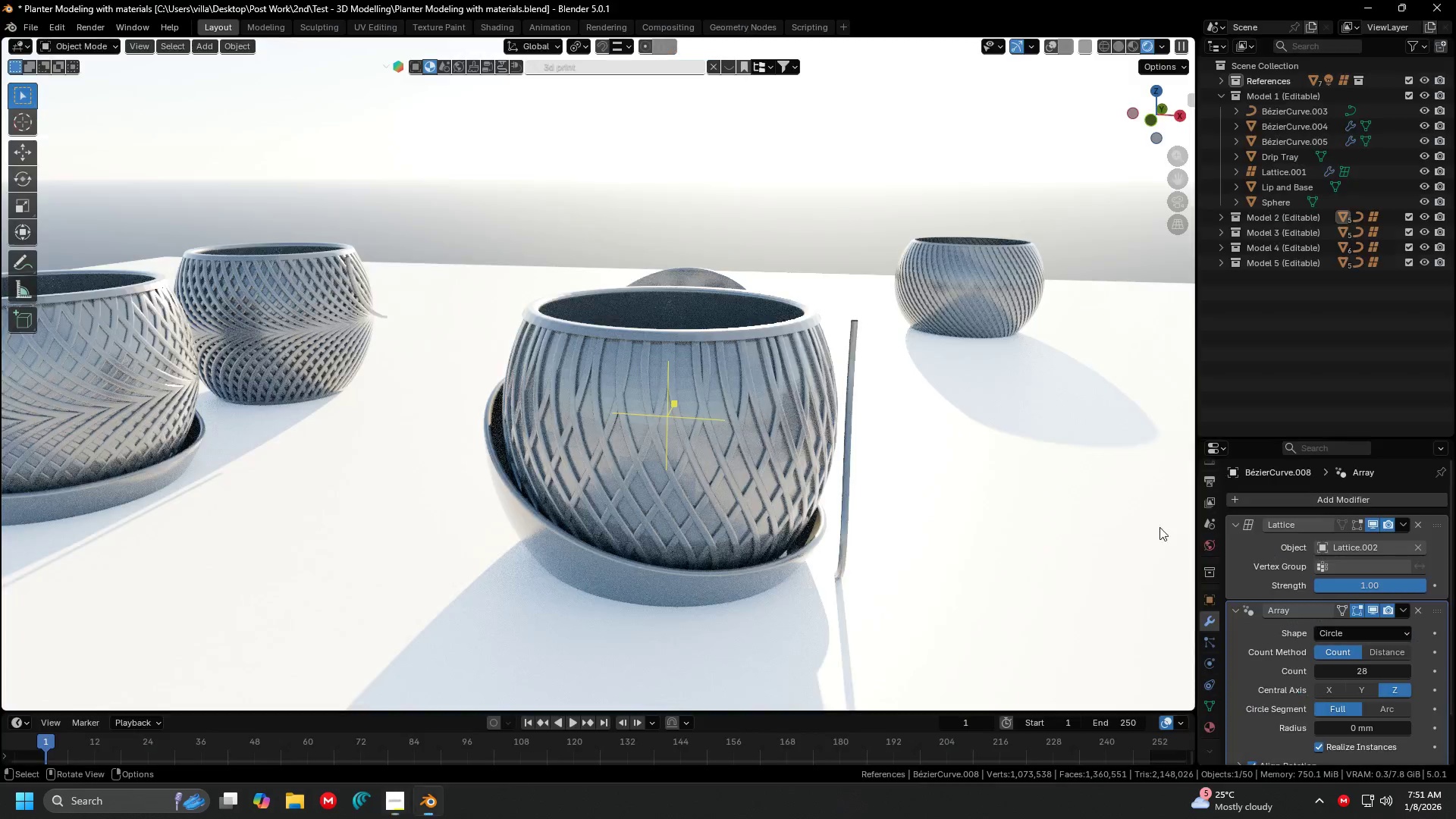 
scroll: coordinate [793, 469], scroll_direction: down, amount: 2.0
 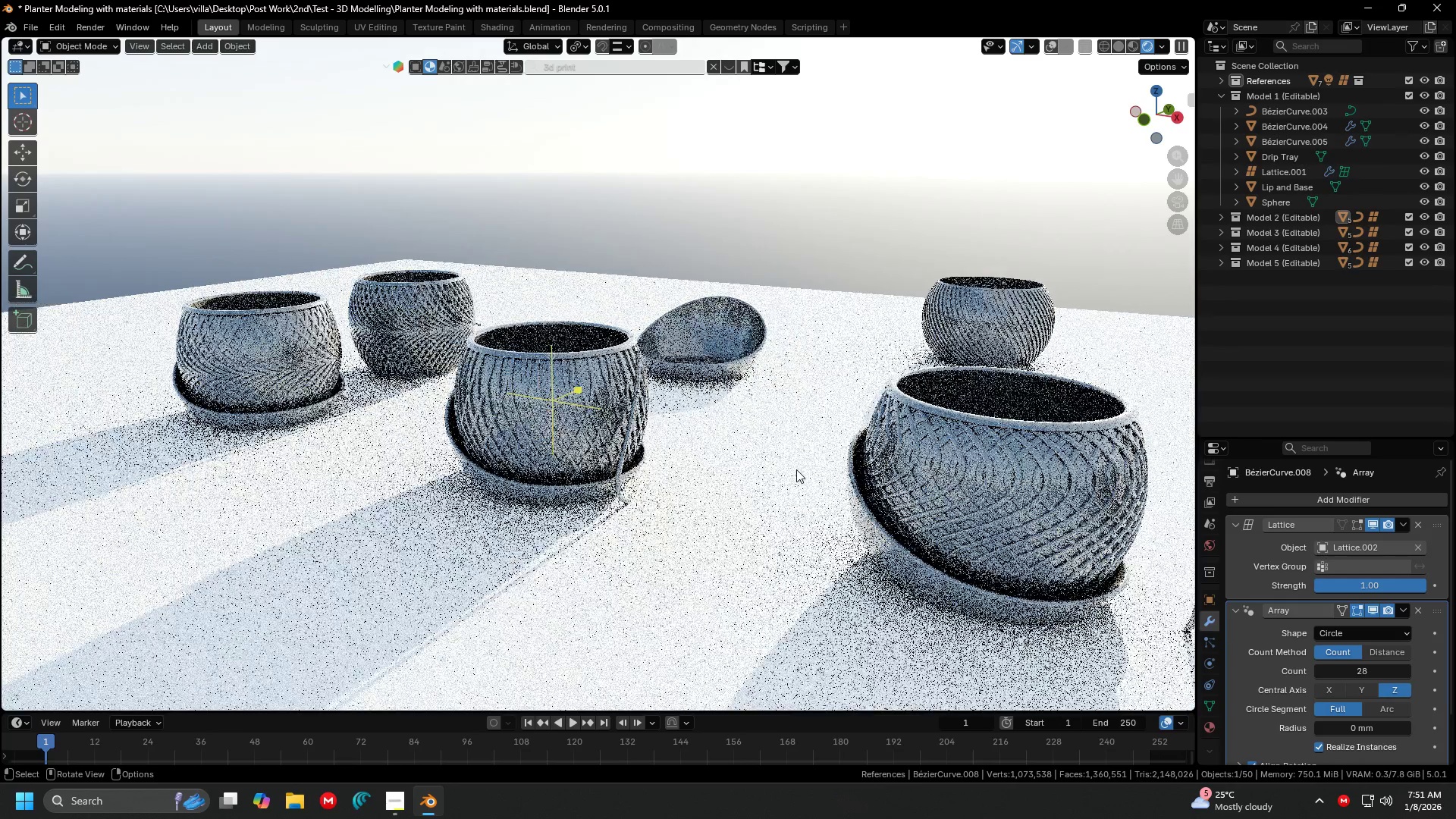 
key(Shift+ShiftLeft)
 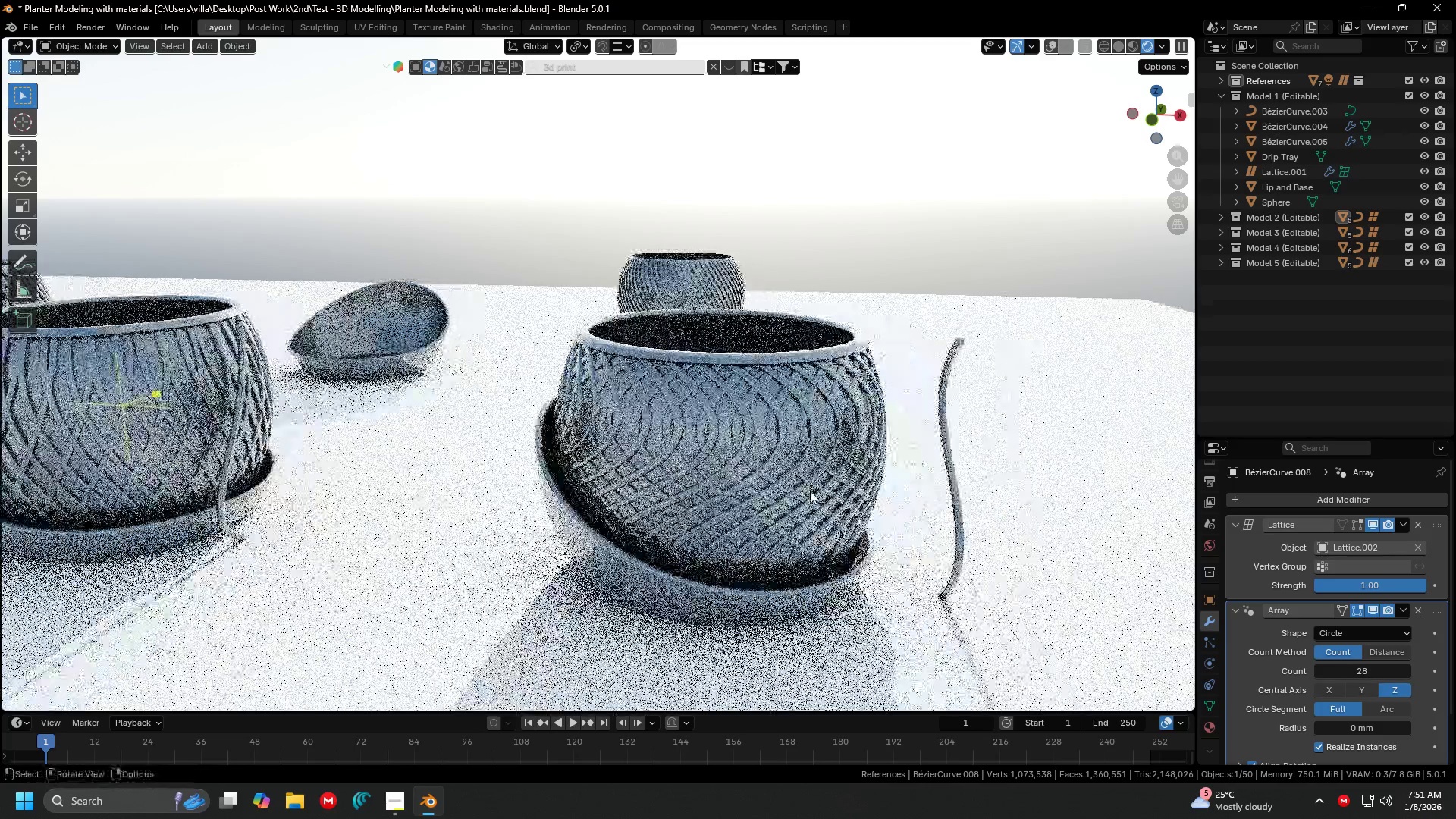 
scroll: coordinate [792, 433], scroll_direction: up, amount: 2.0
 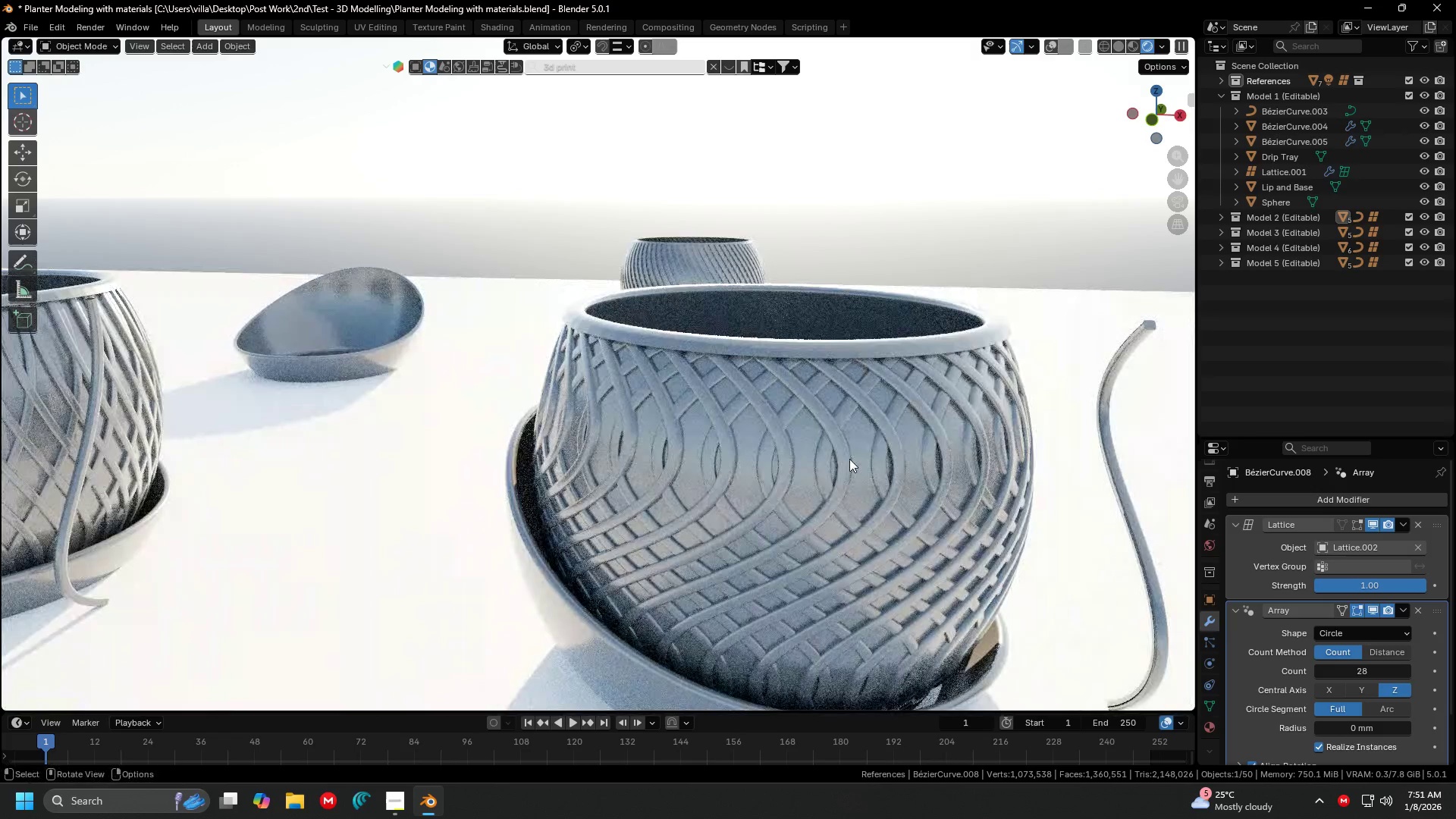 
left_click([846, 459])
 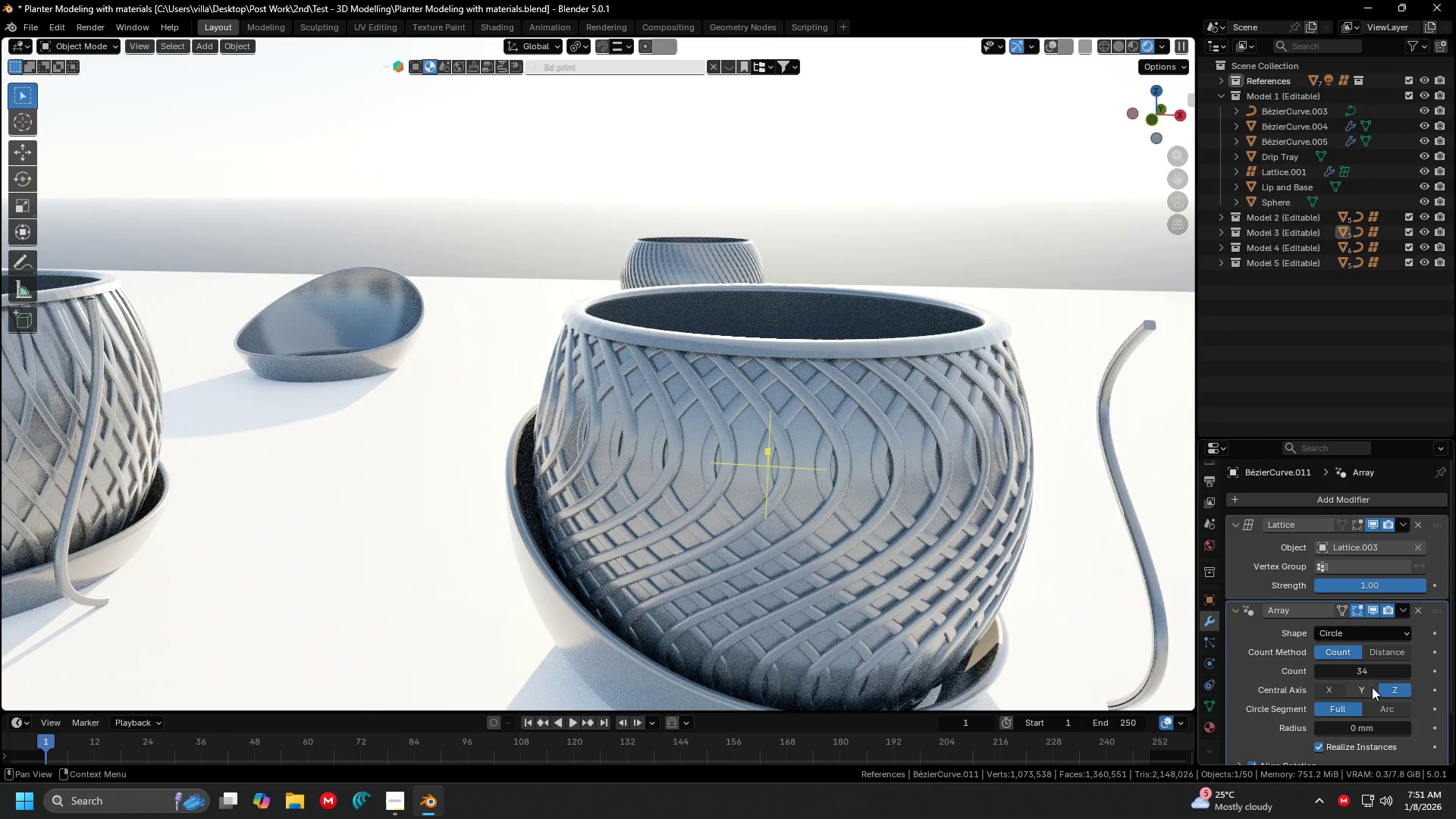 
left_click_drag(start_coordinate=[1363, 669], to_coordinate=[177, 206])
 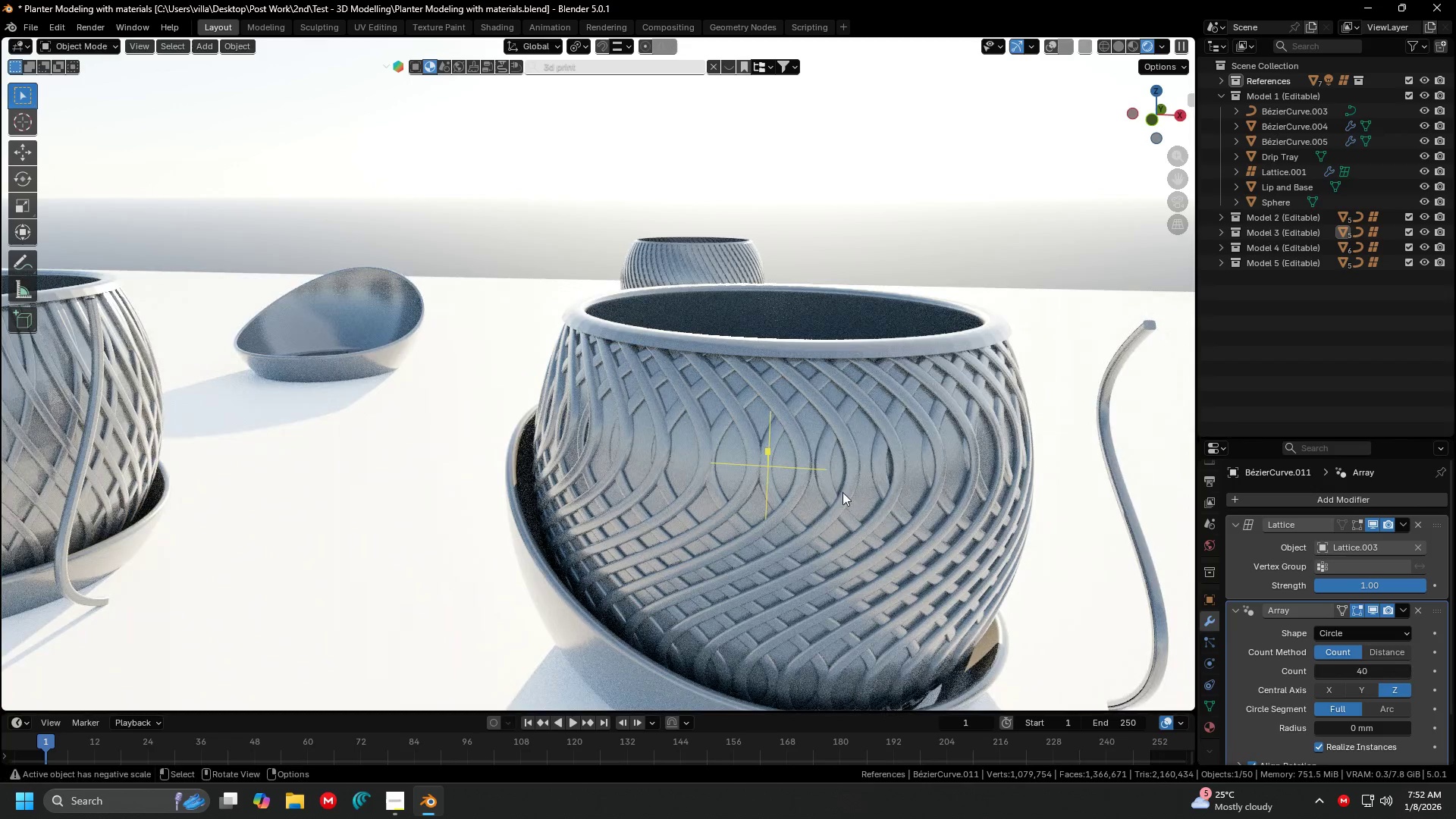 
left_click([825, 481])
 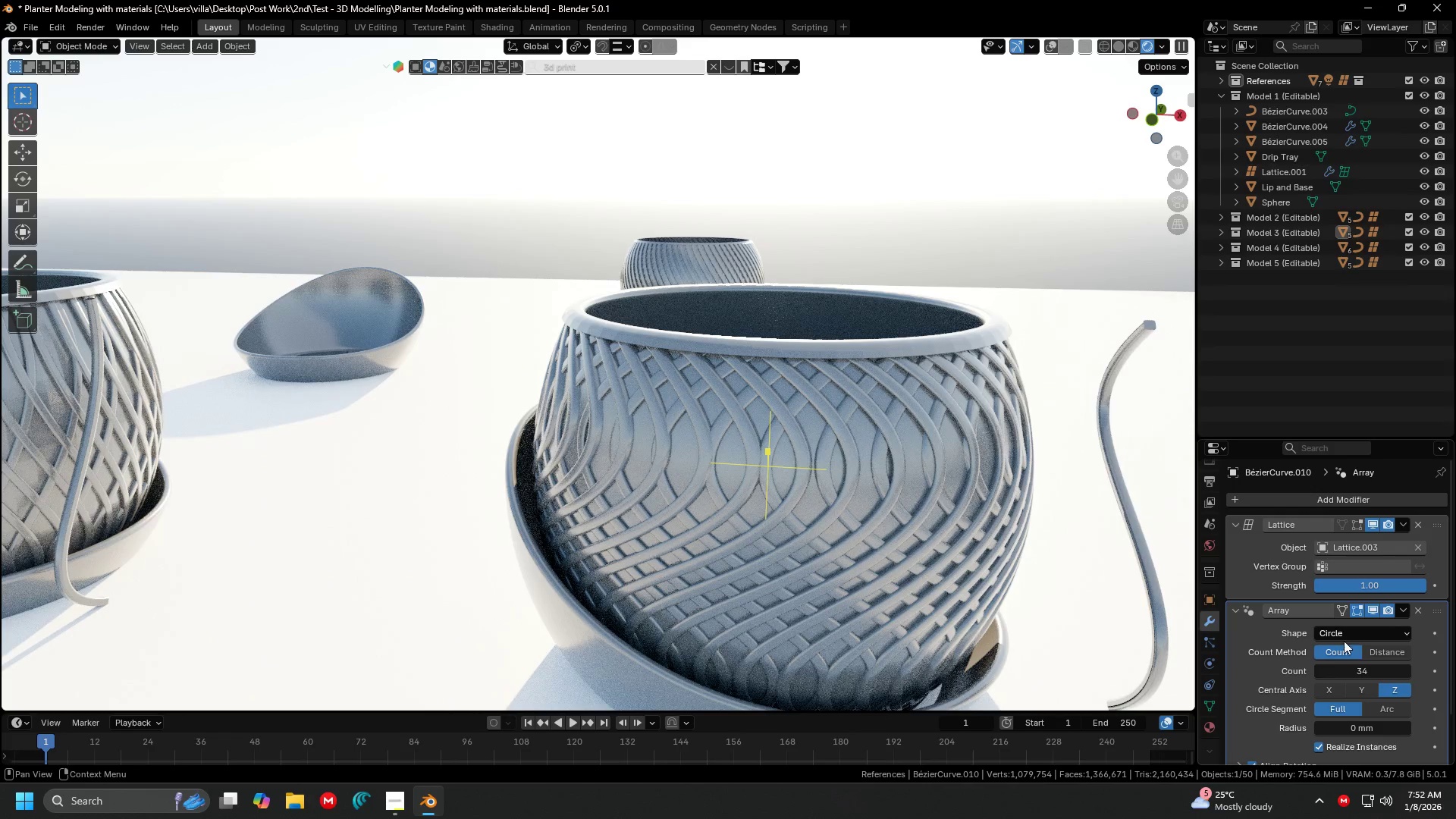 
left_click_drag(start_coordinate=[1356, 672], to_coordinate=[186, 200])
 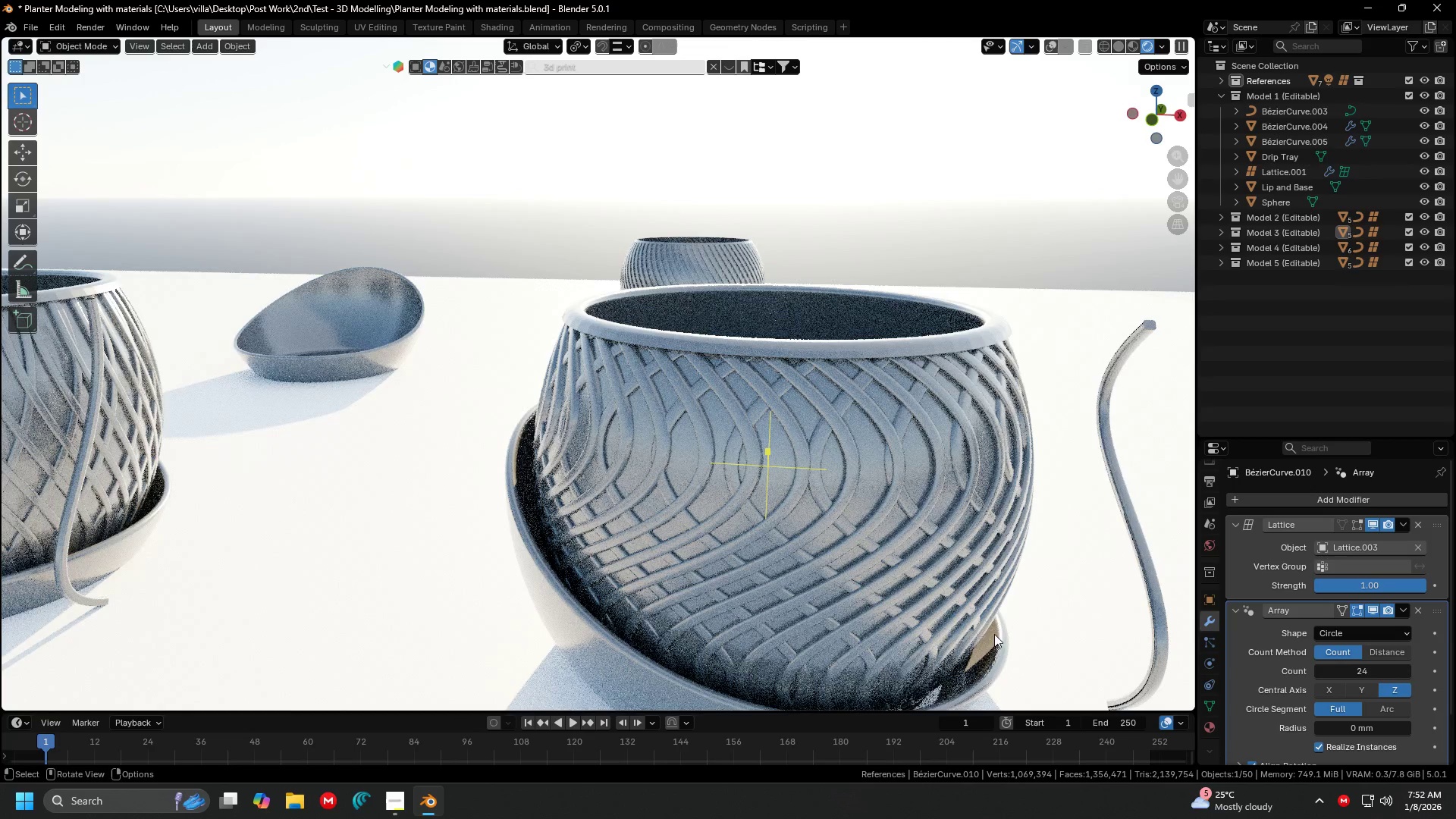 
hold_key(key=ShiftLeft, duration=0.38)
 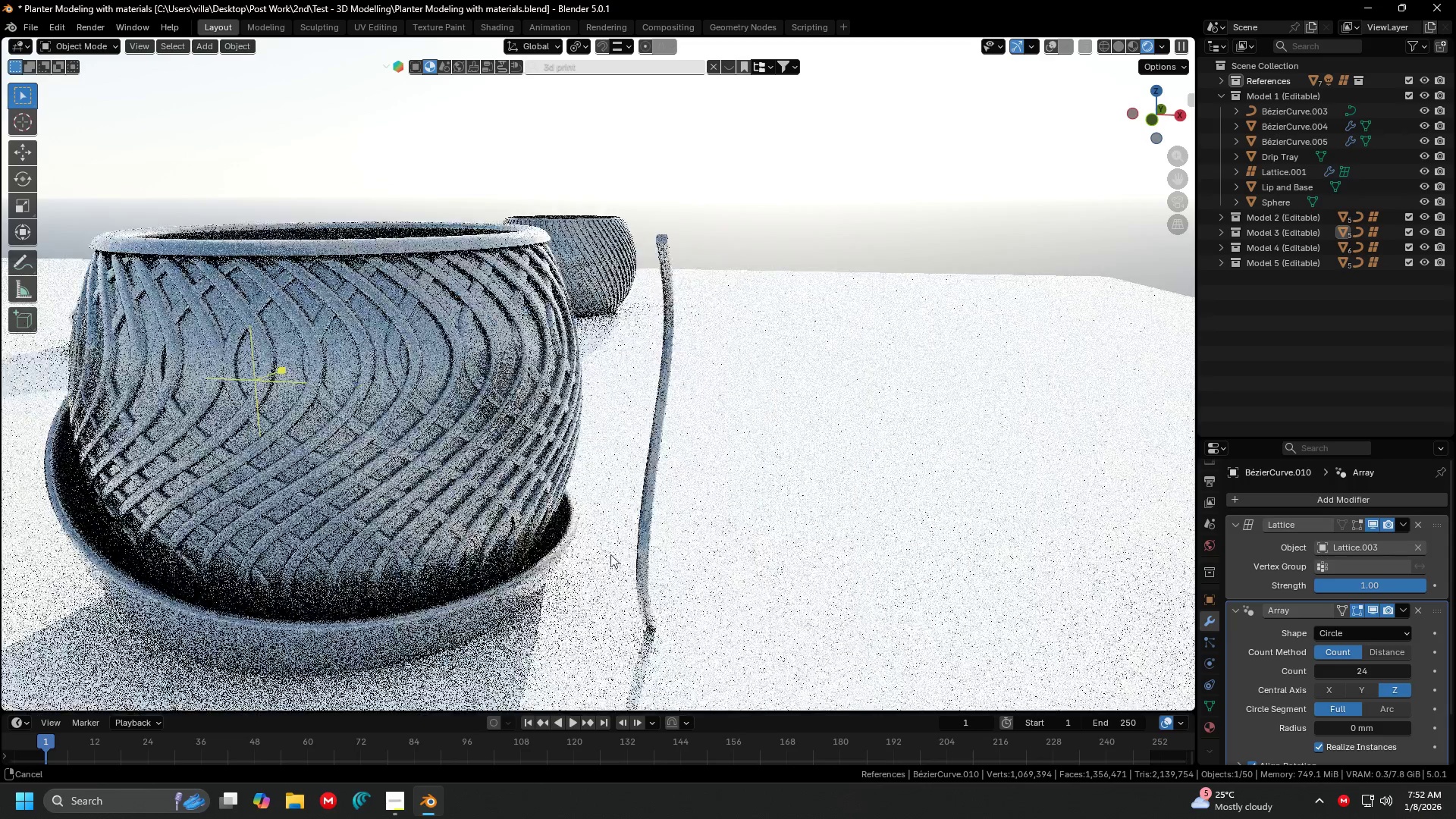 
key(Shift+ShiftLeft)
 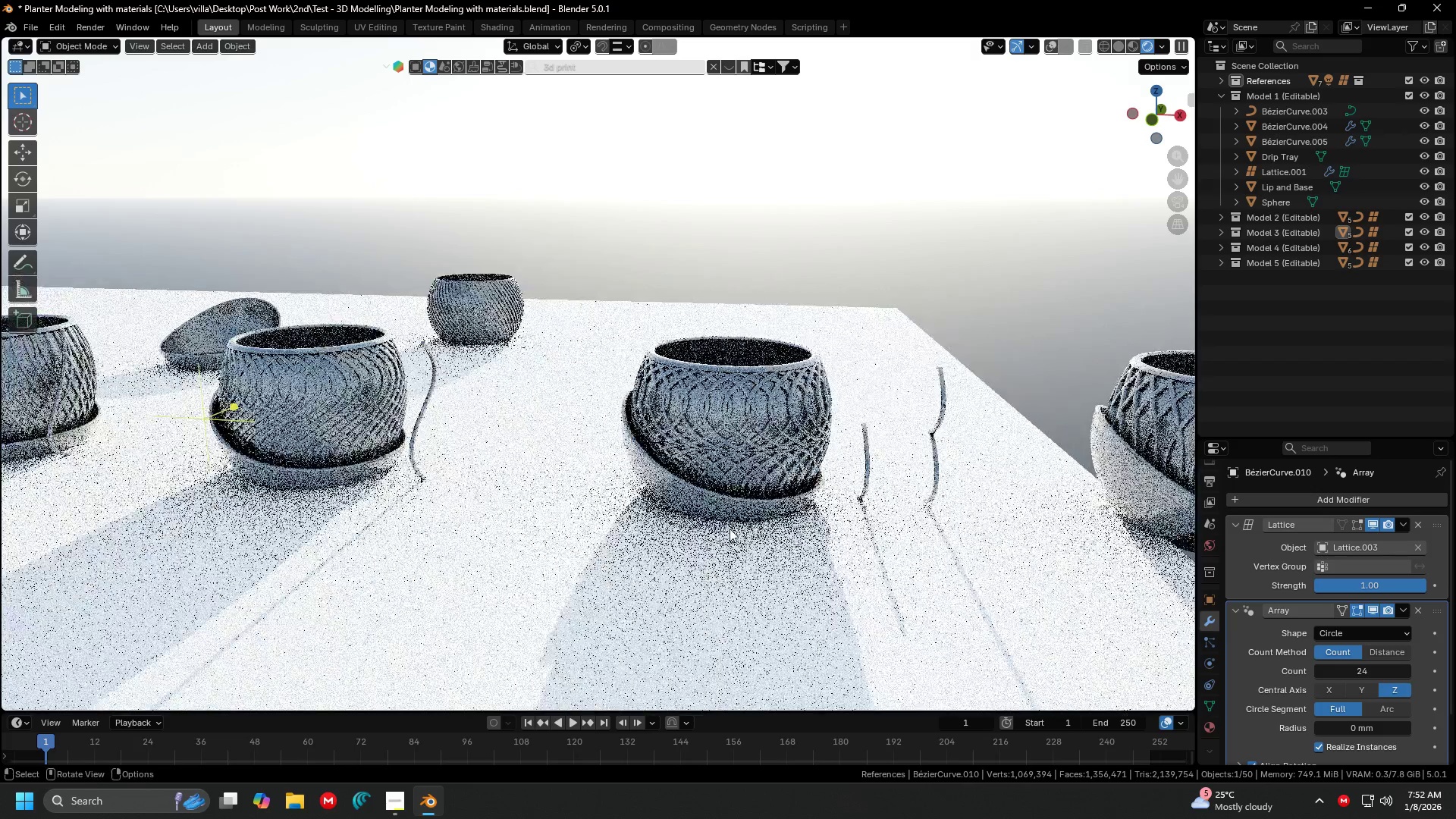 
scroll: coordinate [615, 554], scroll_direction: down, amount: 3.0
 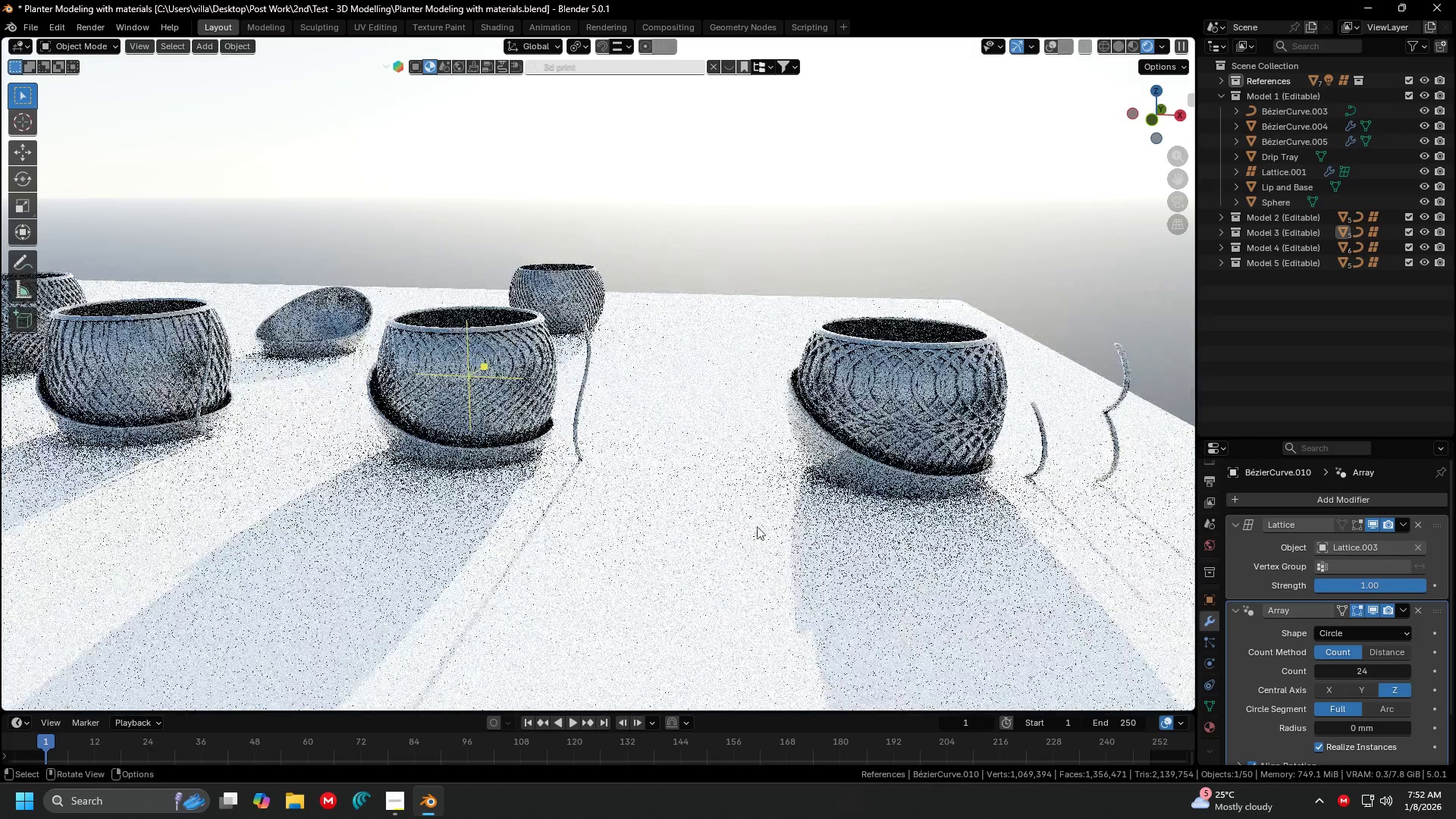 
scroll: coordinate [730, 529], scroll_direction: up, amount: 3.0
 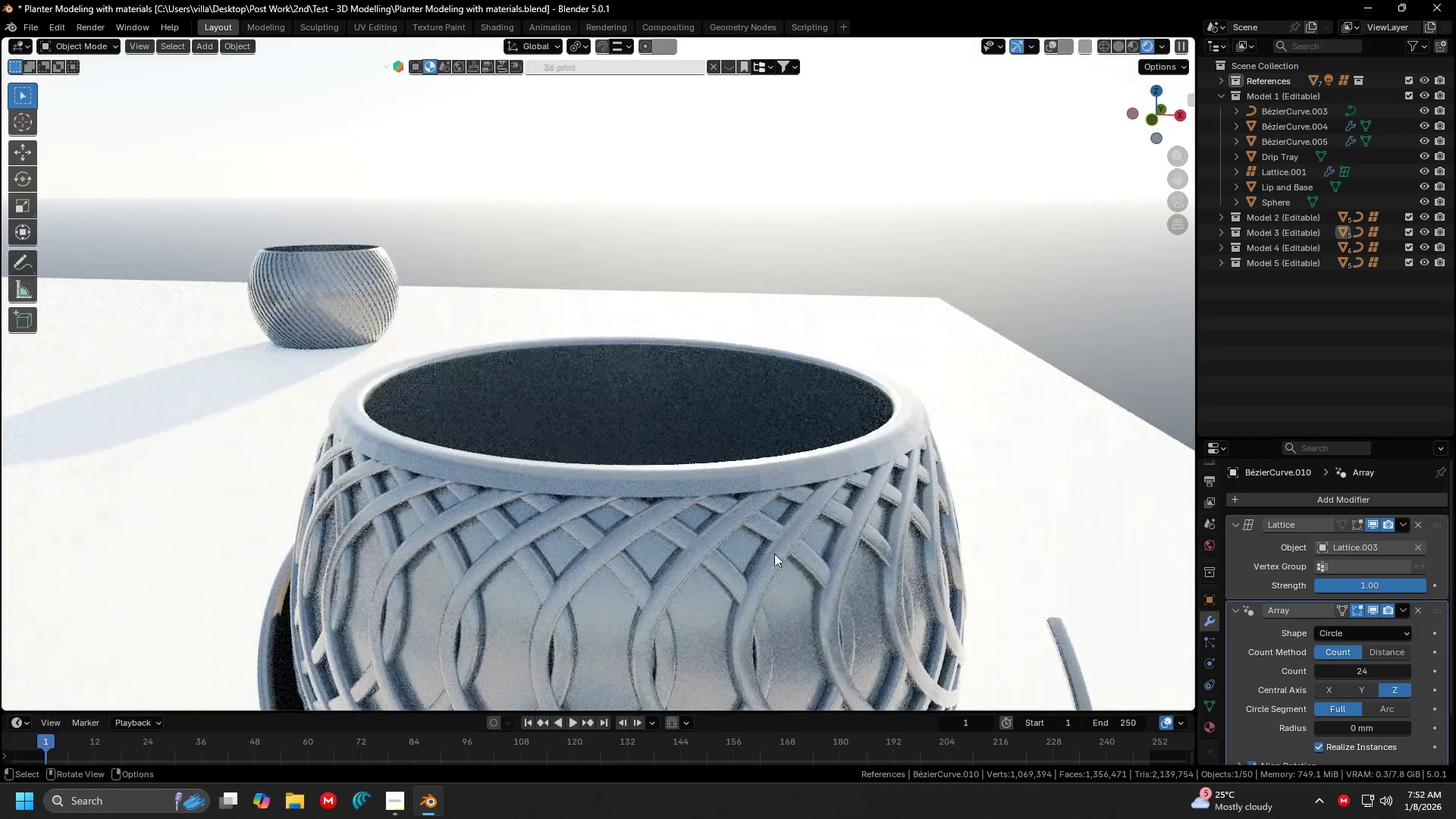 
left_click([767, 556])
 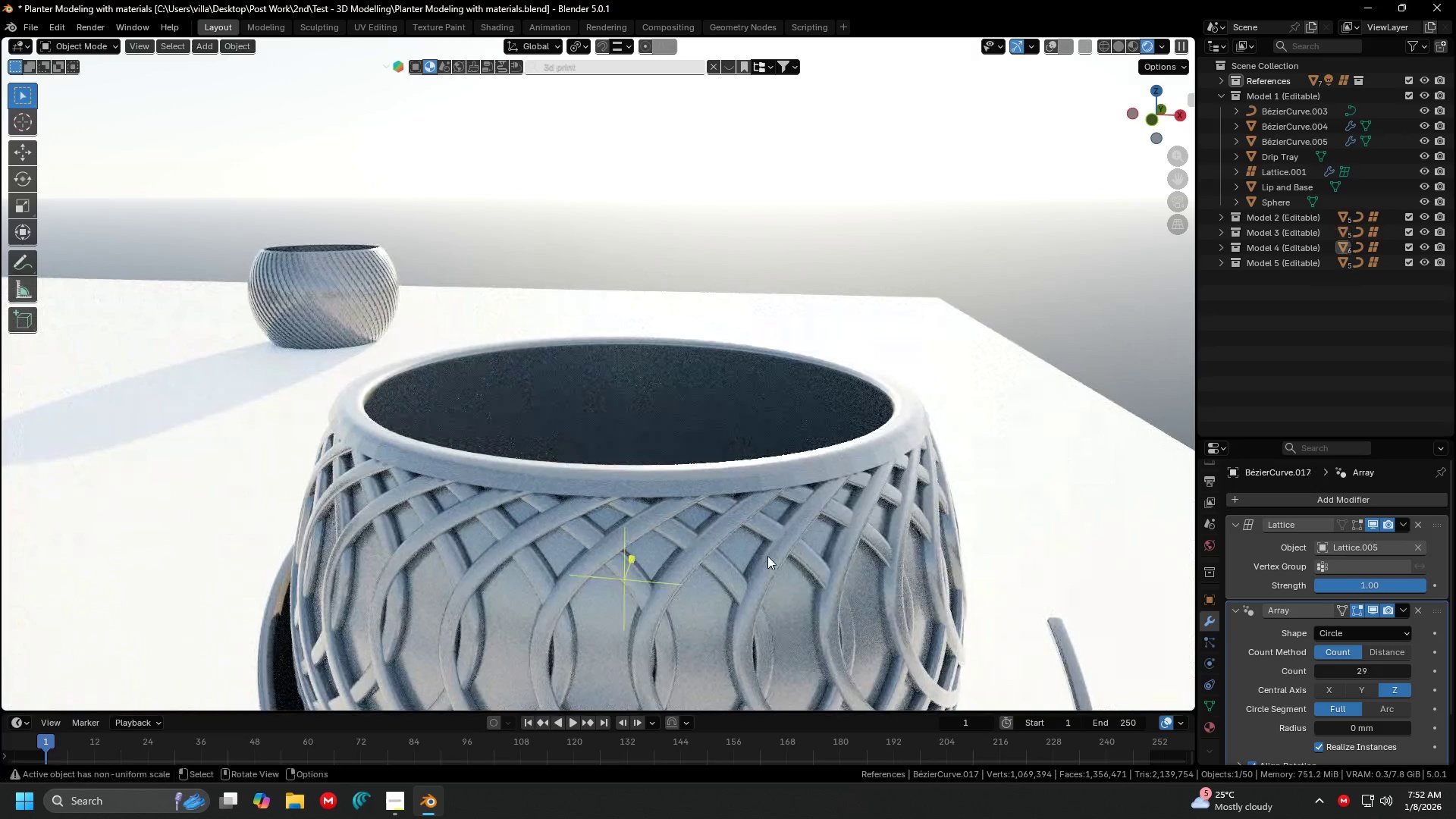 
hold_key(key=ShiftLeft, duration=0.39)
 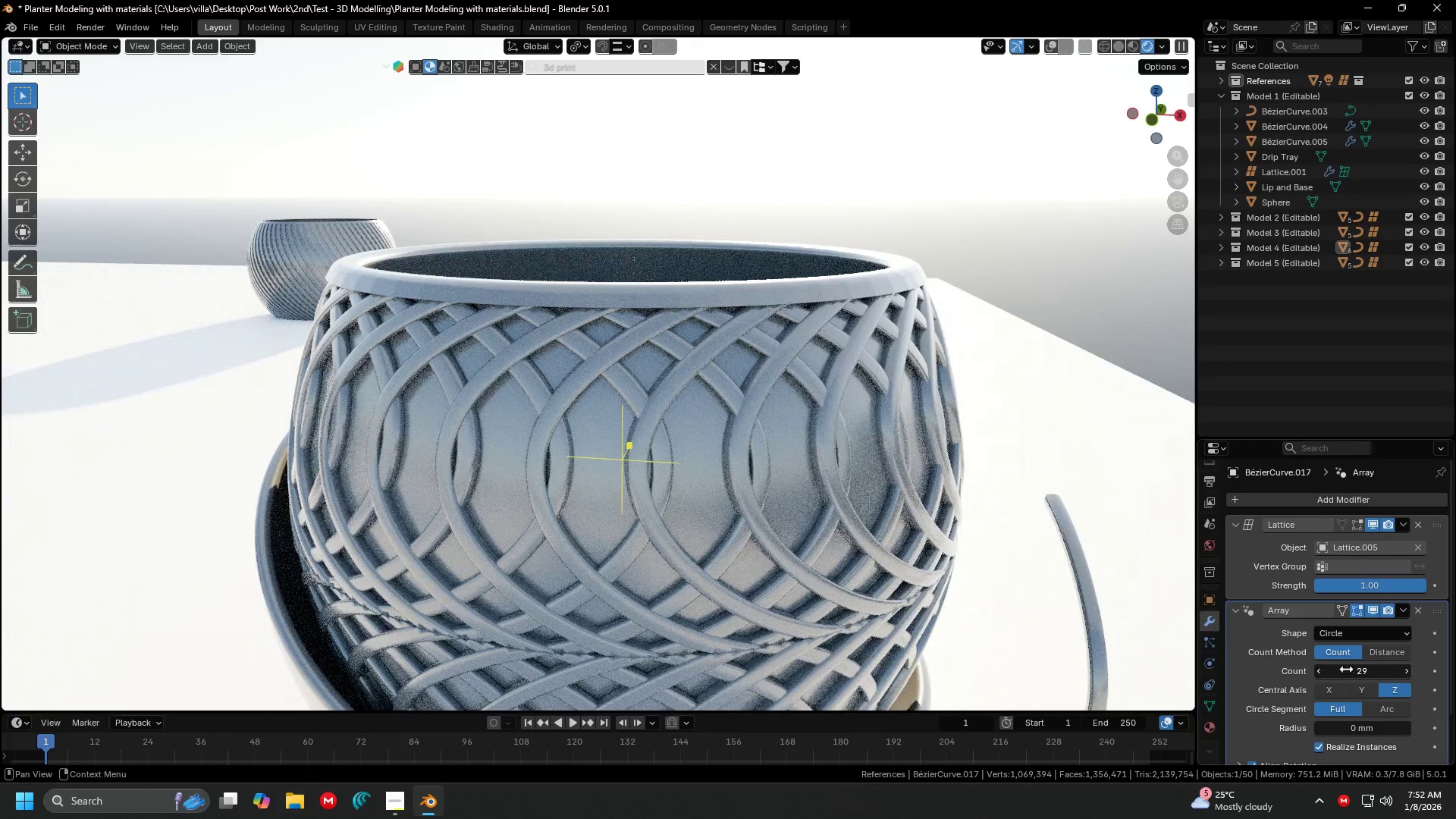 
left_click_drag(start_coordinate=[1345, 662], to_coordinate=[1349, 662])
 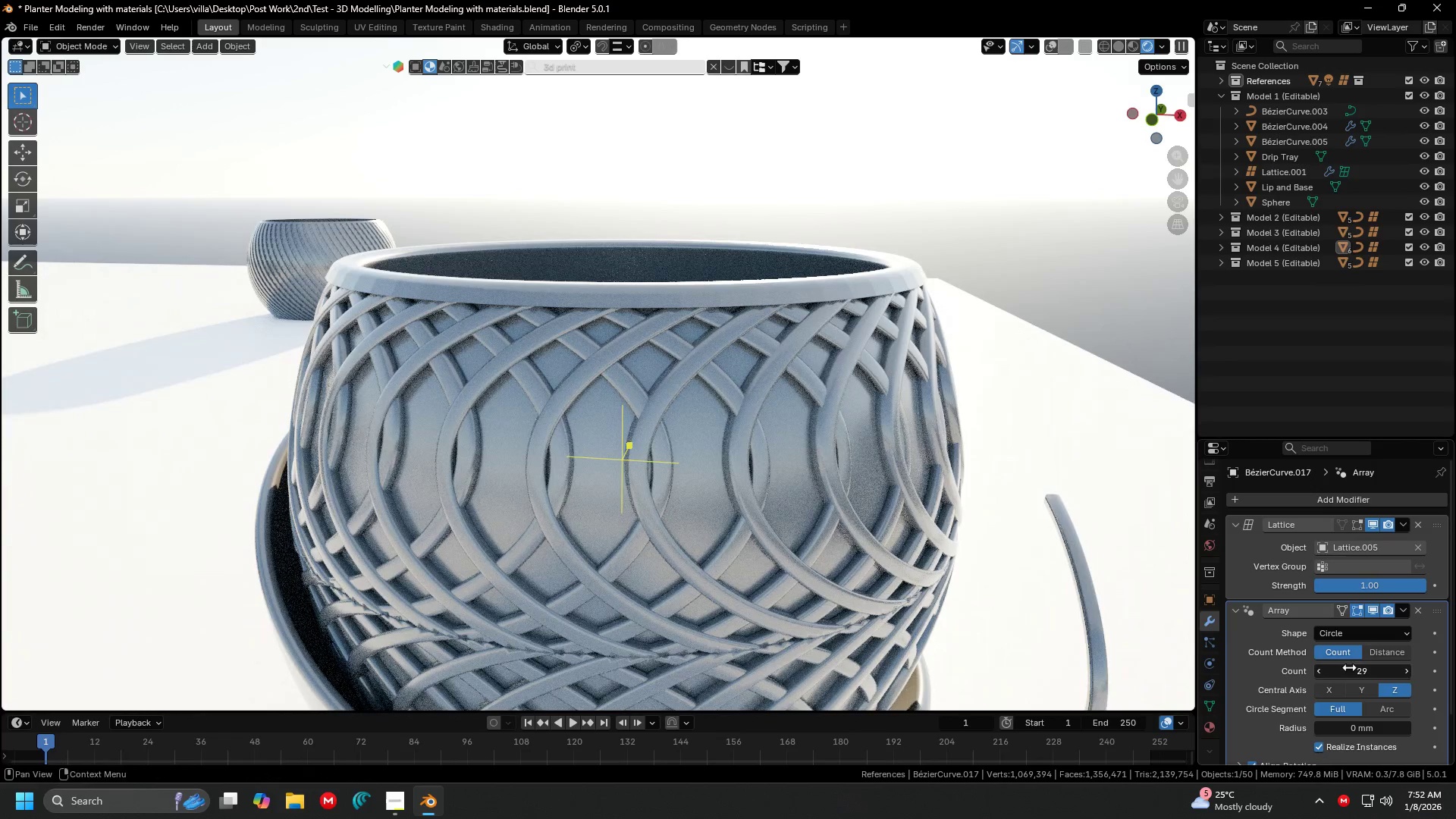 
left_click_drag(start_coordinate=[1349, 667], to_coordinate=[191, 196])
 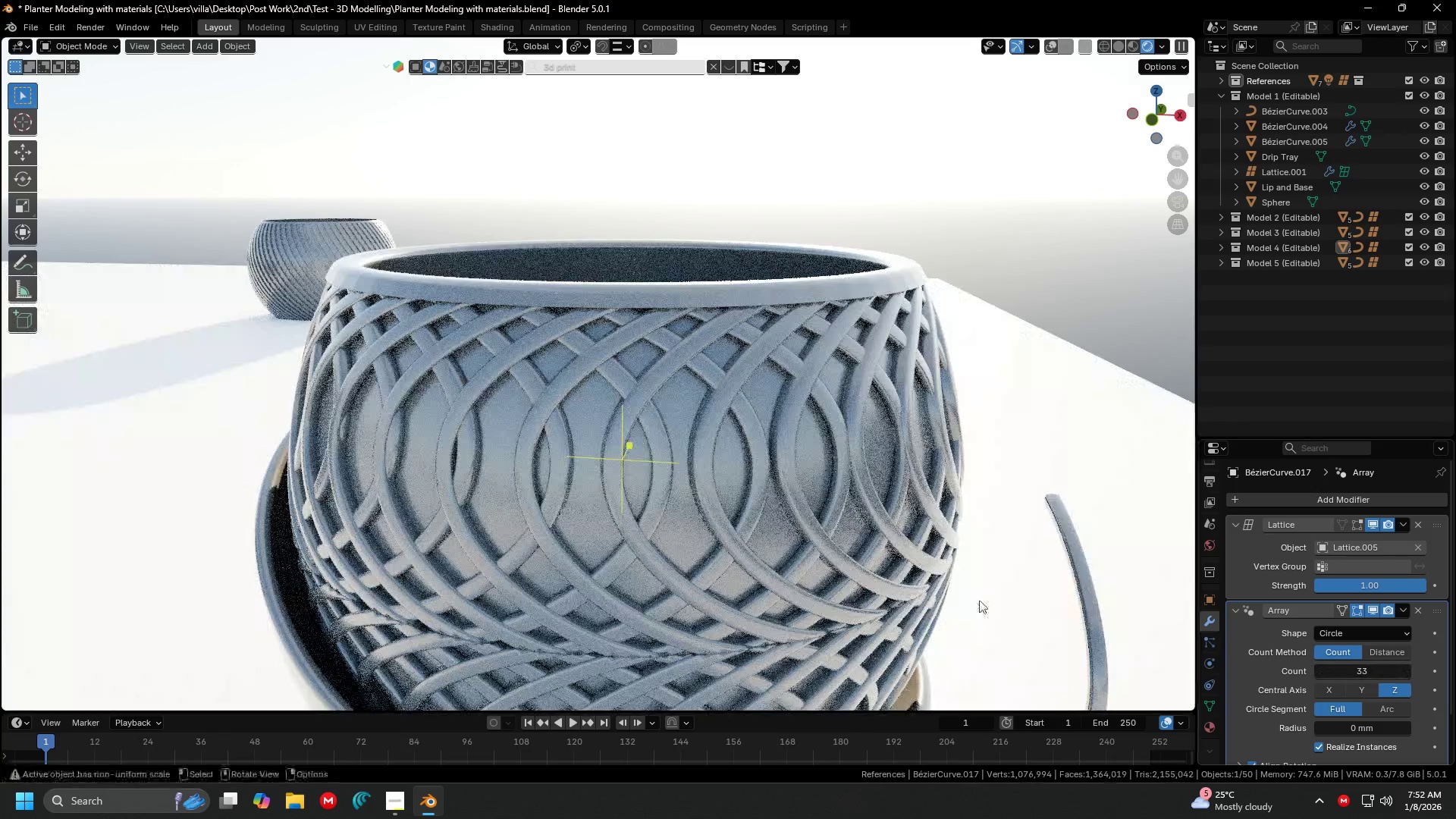 
key(Shift+ShiftLeft)
 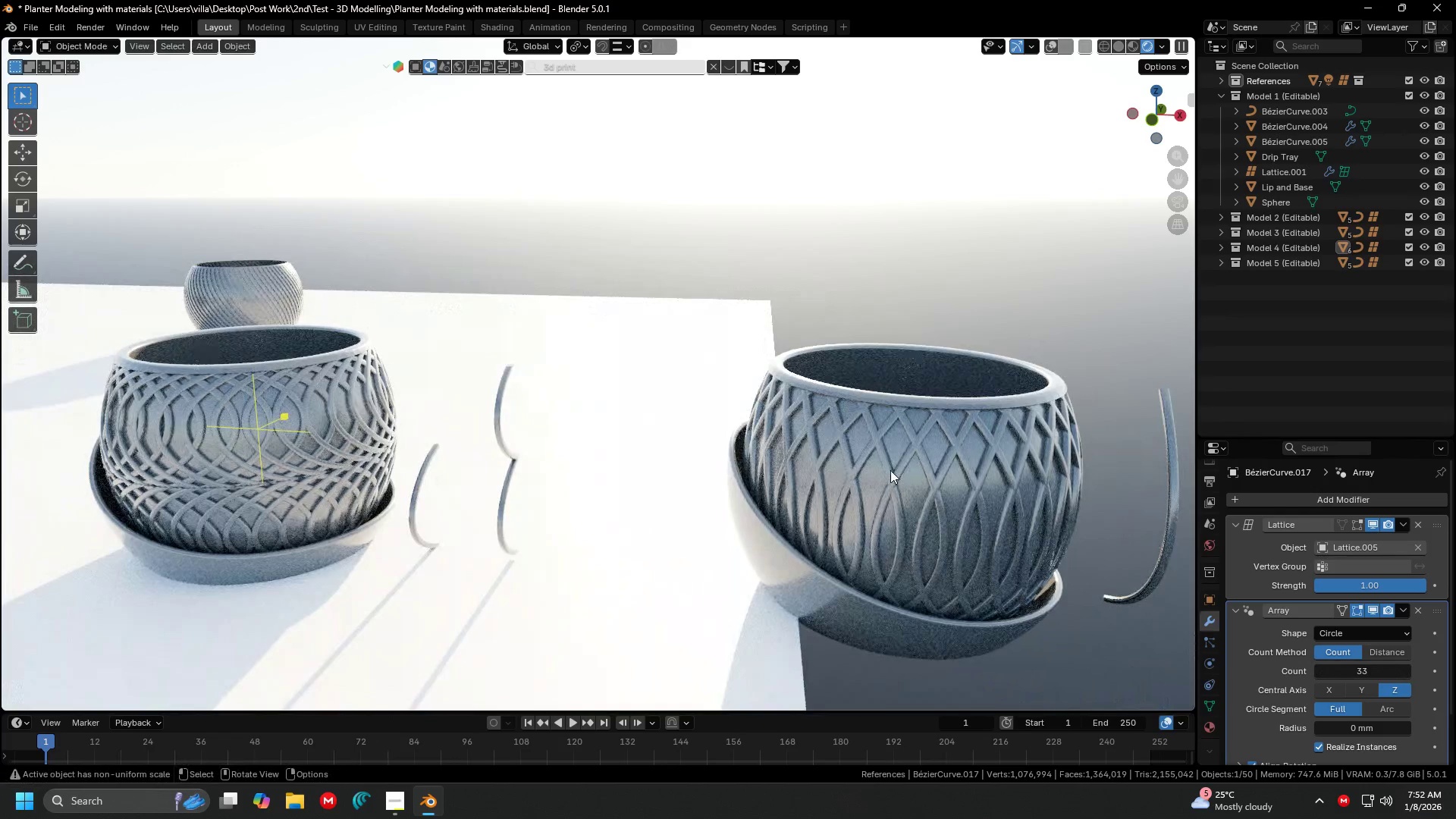 
scroll: coordinate [681, 512], scroll_direction: down, amount: 2.0
 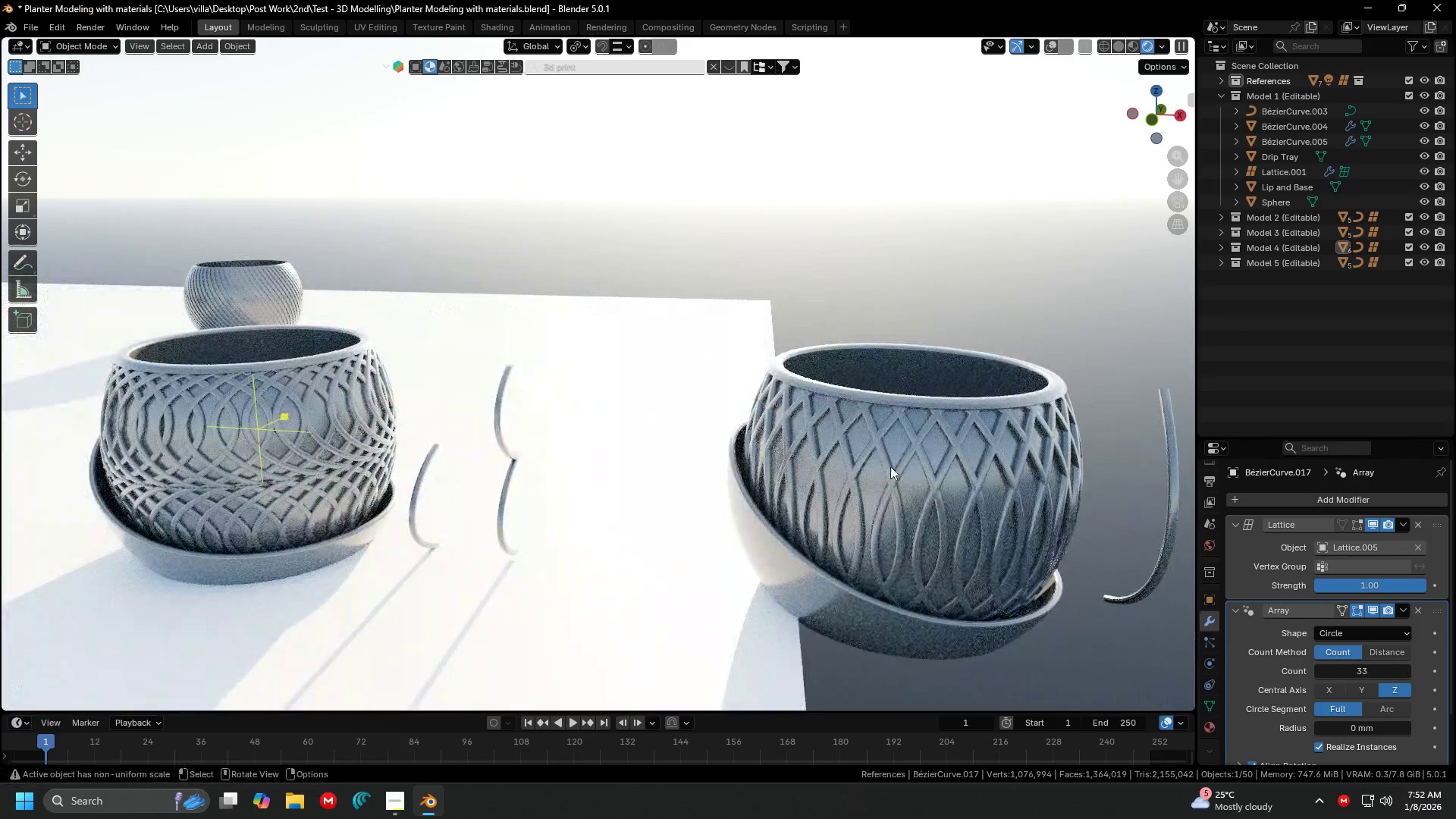 
left_click([896, 472])
 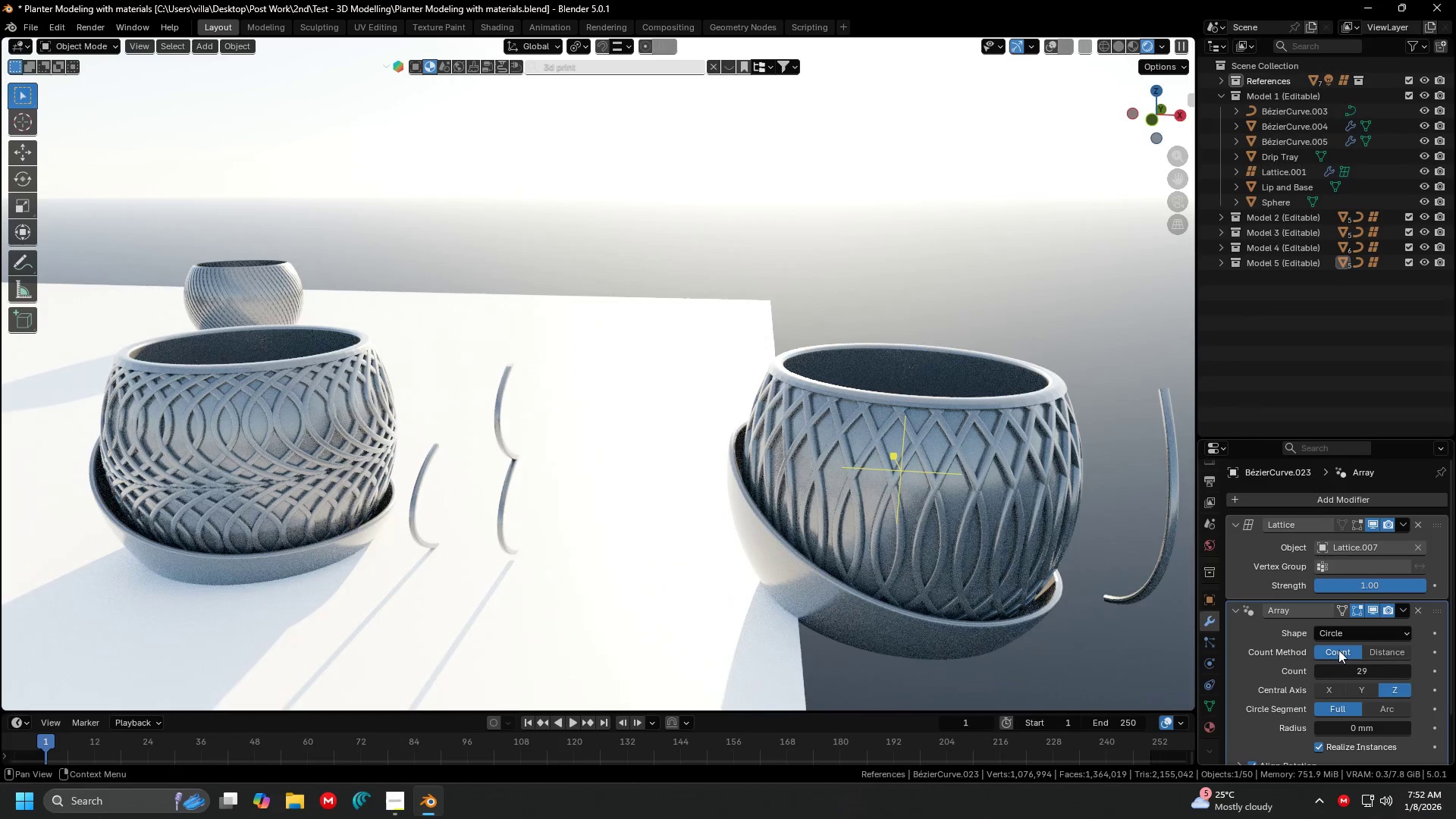 
left_click_drag(start_coordinate=[1361, 666], to_coordinate=[196, 197])
 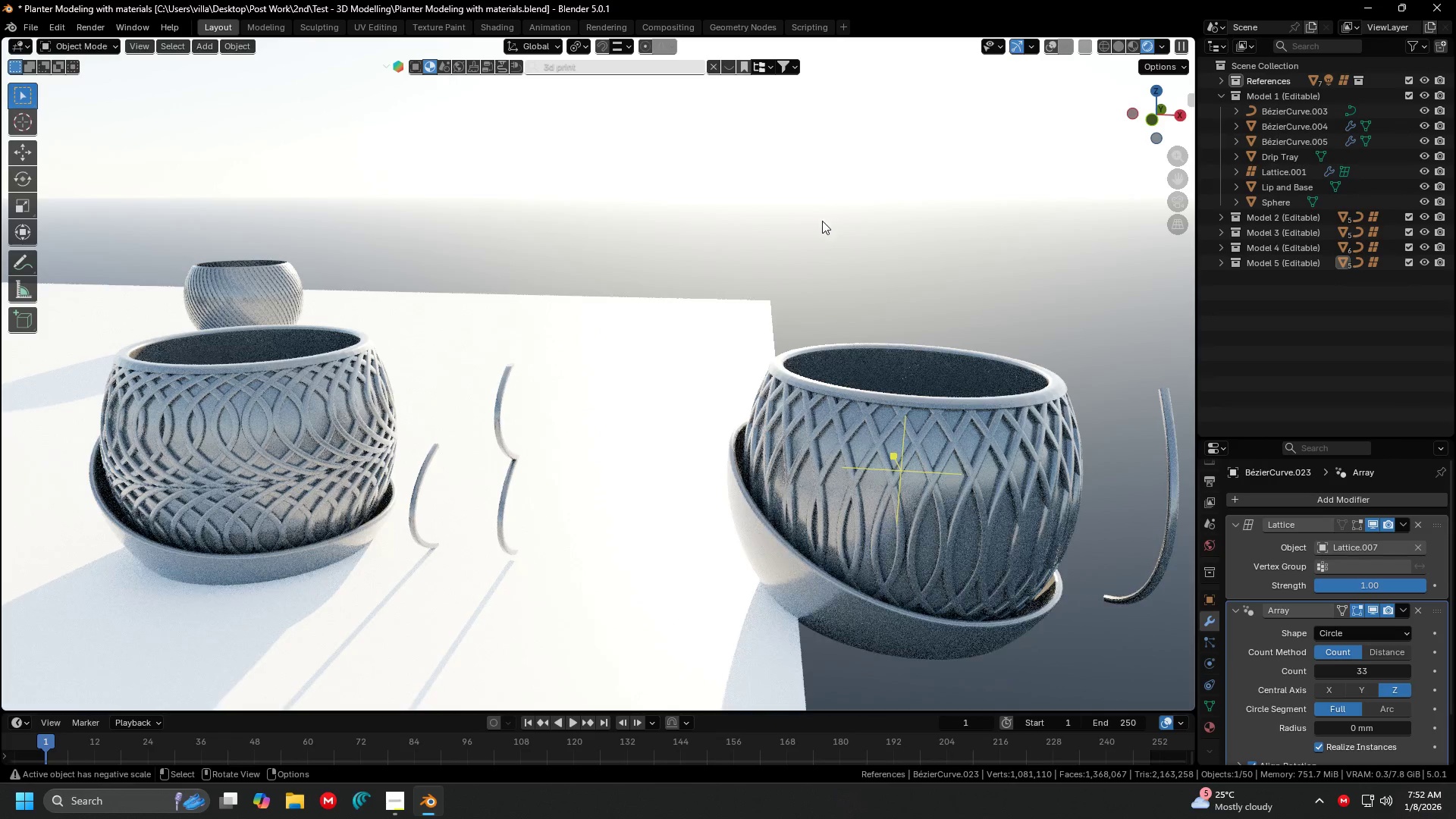 
key(Shift+ShiftLeft)
 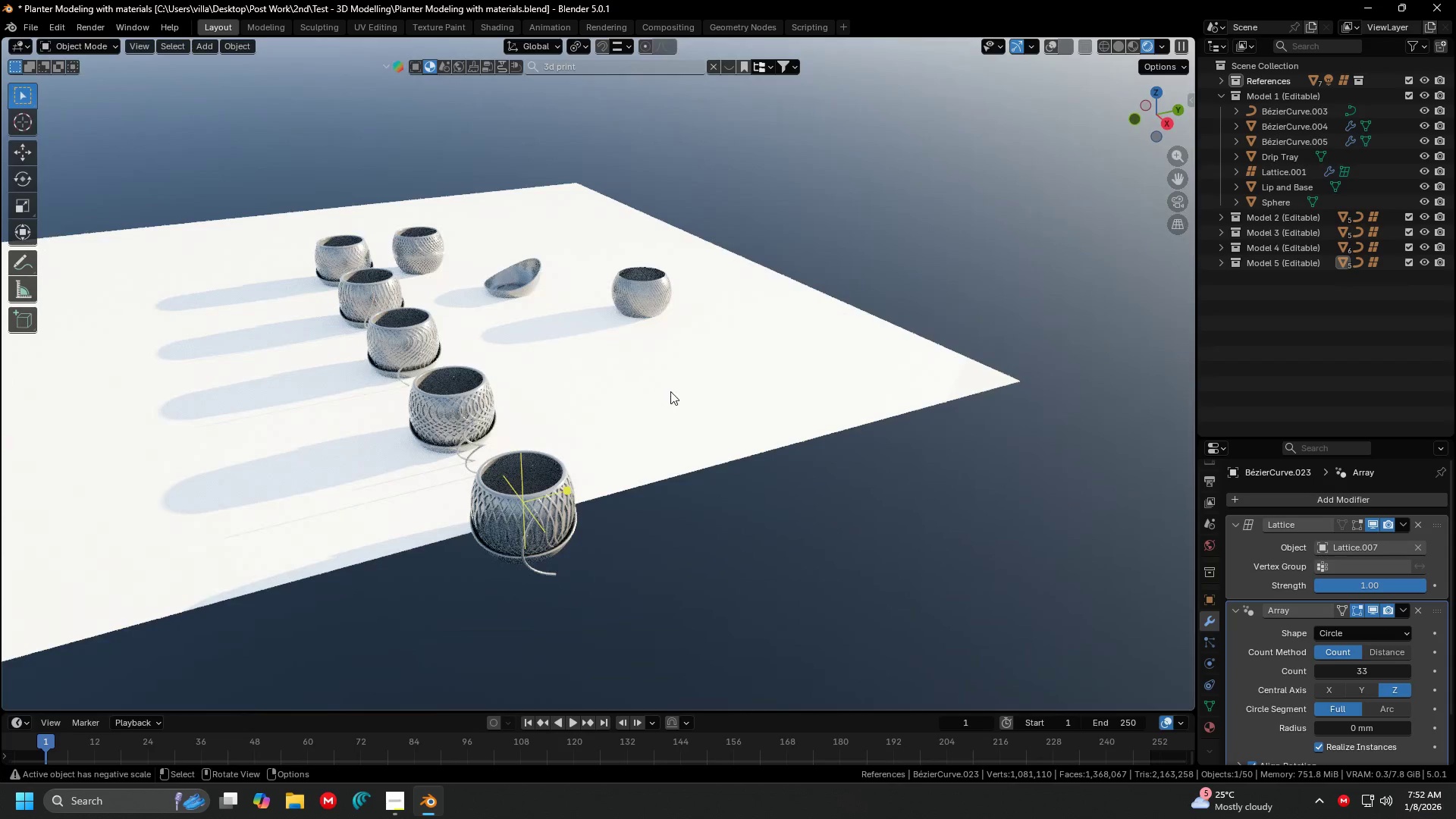 
scroll: coordinate [718, 361], scroll_direction: down, amount: 4.0
 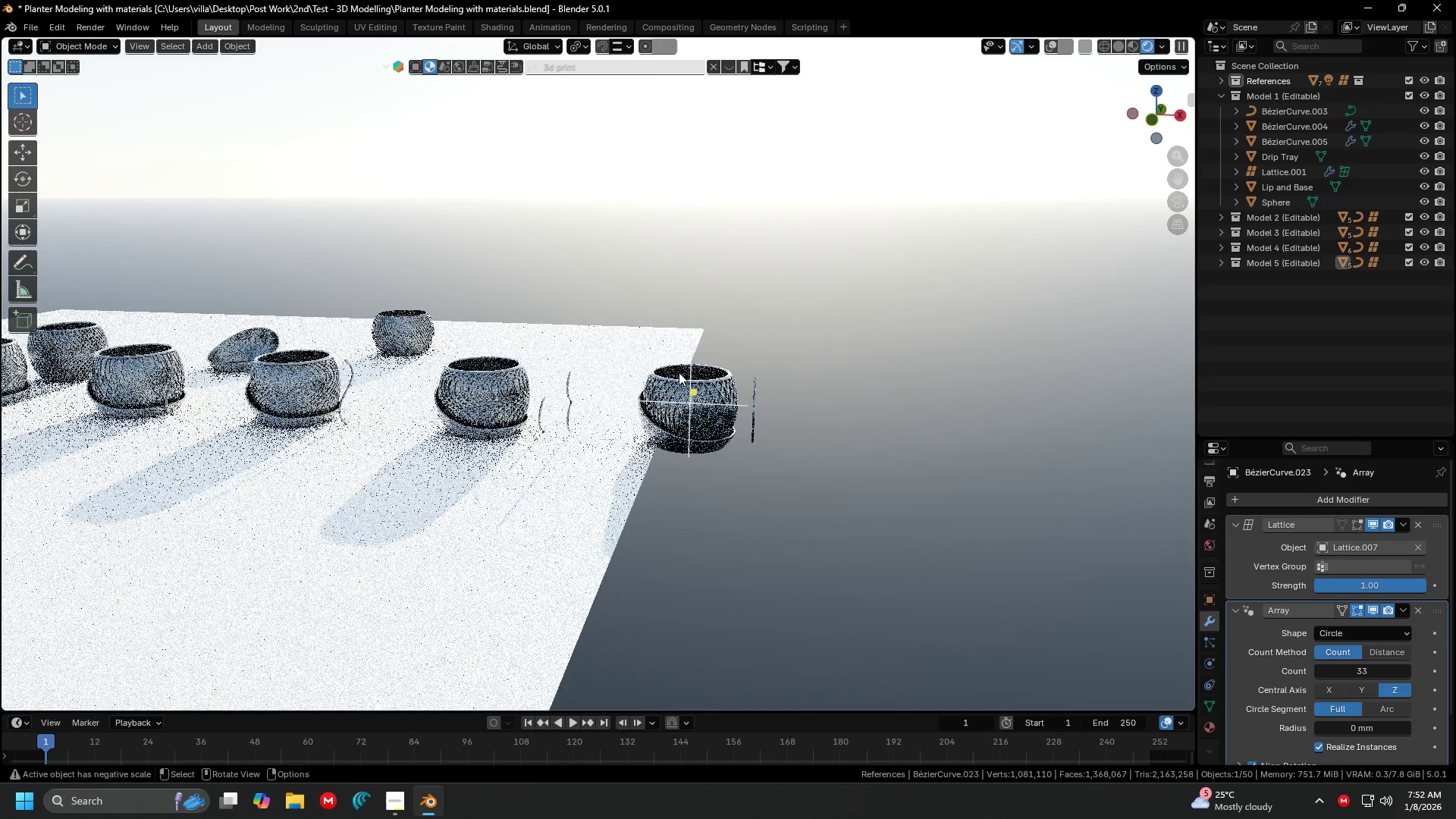 
key(Z)
 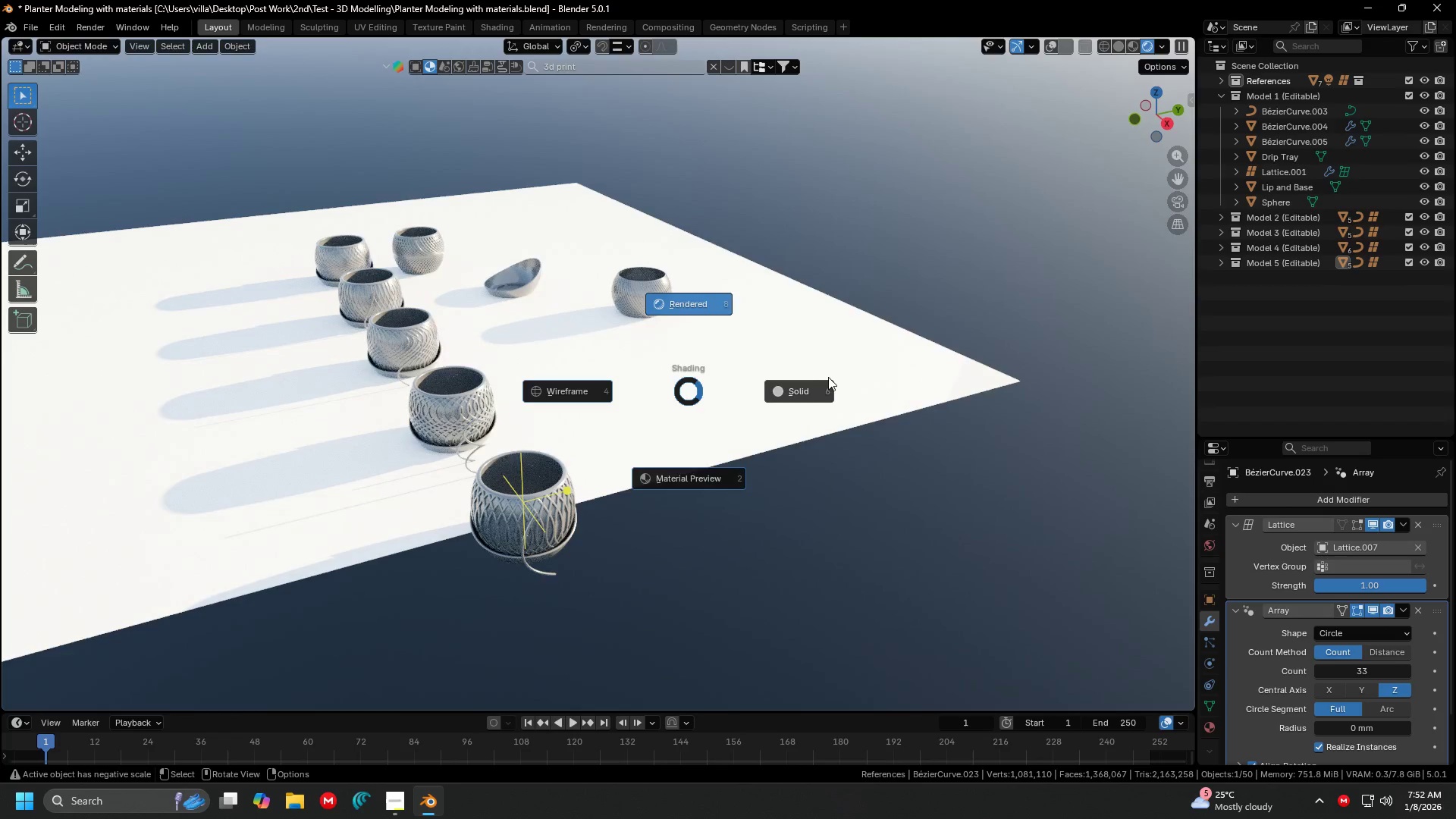 
left_click([829, 376])
 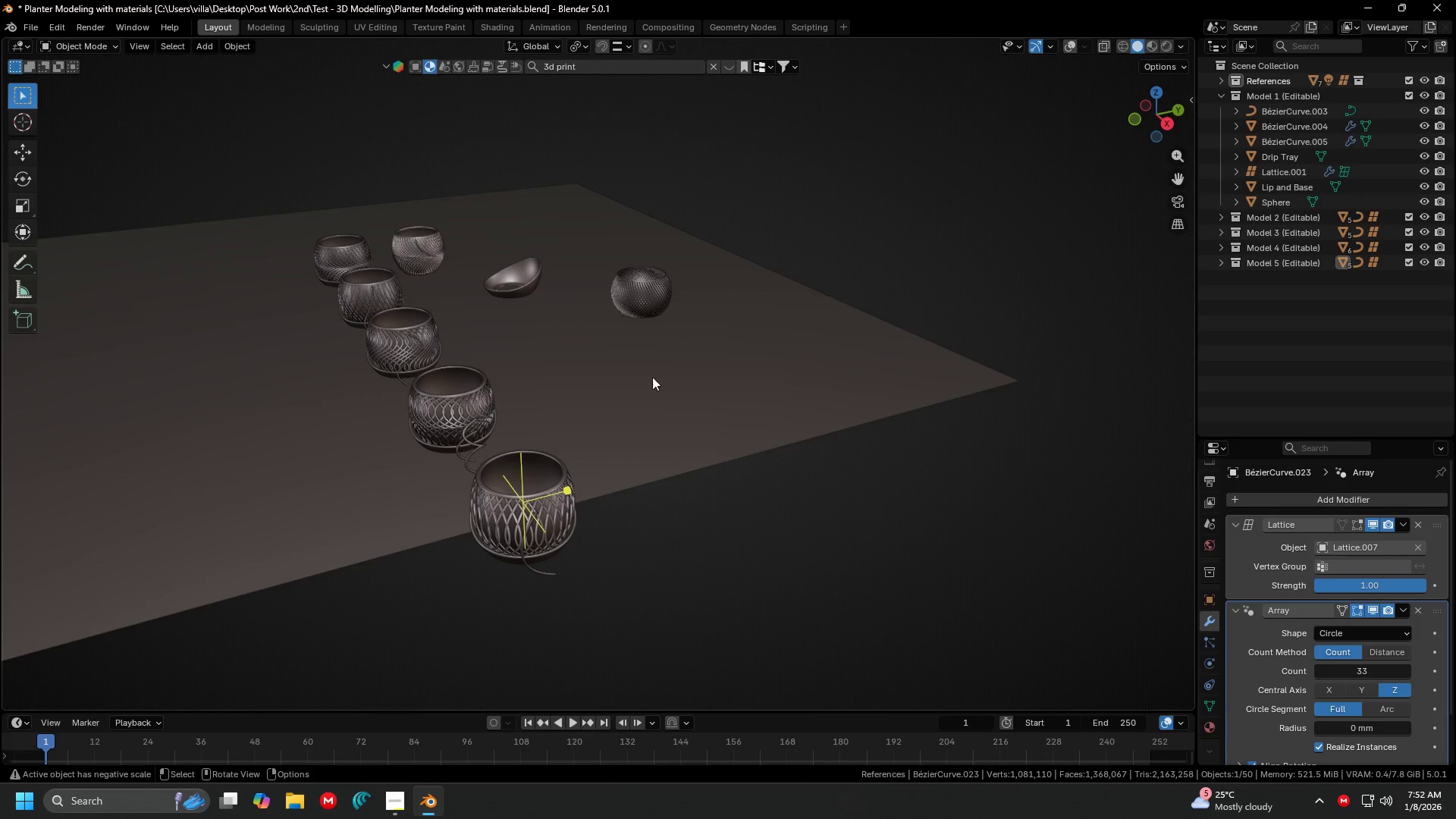 
key(Shift+ShiftLeft)
 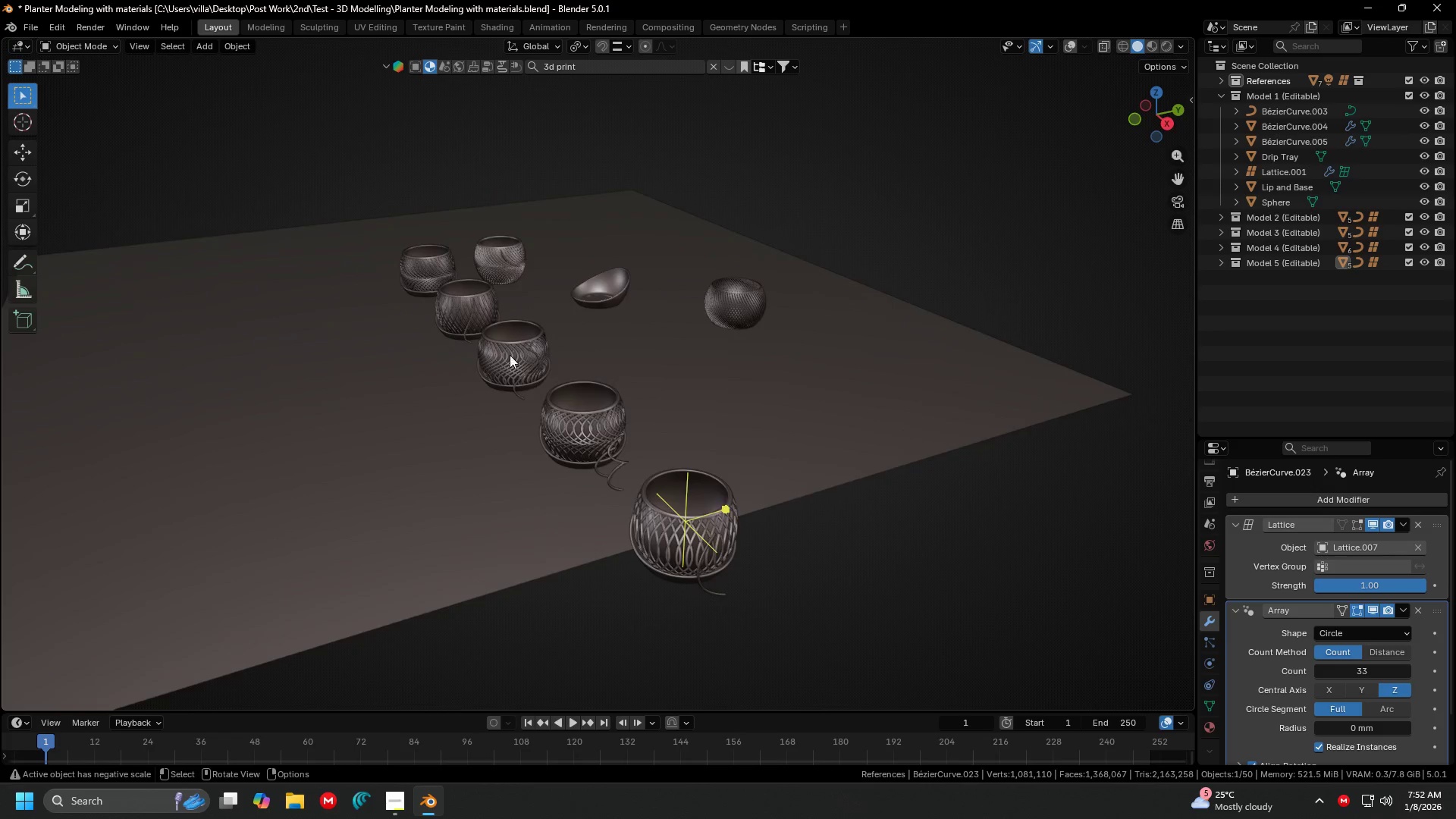 
hold_key(key=ShiftLeft, duration=0.31)
 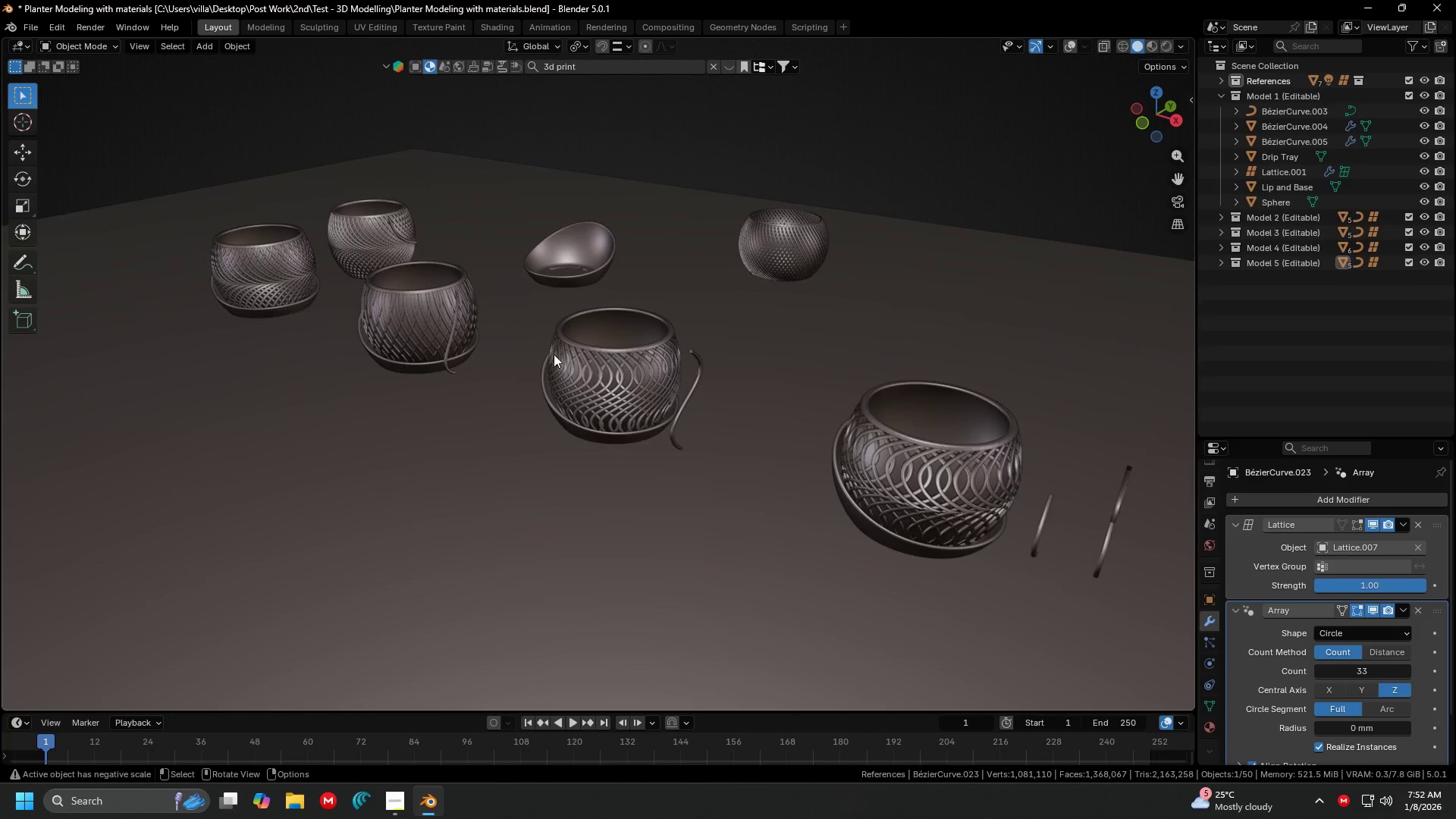 
scroll: coordinate [590, 355], scroll_direction: up, amount: 4.0
 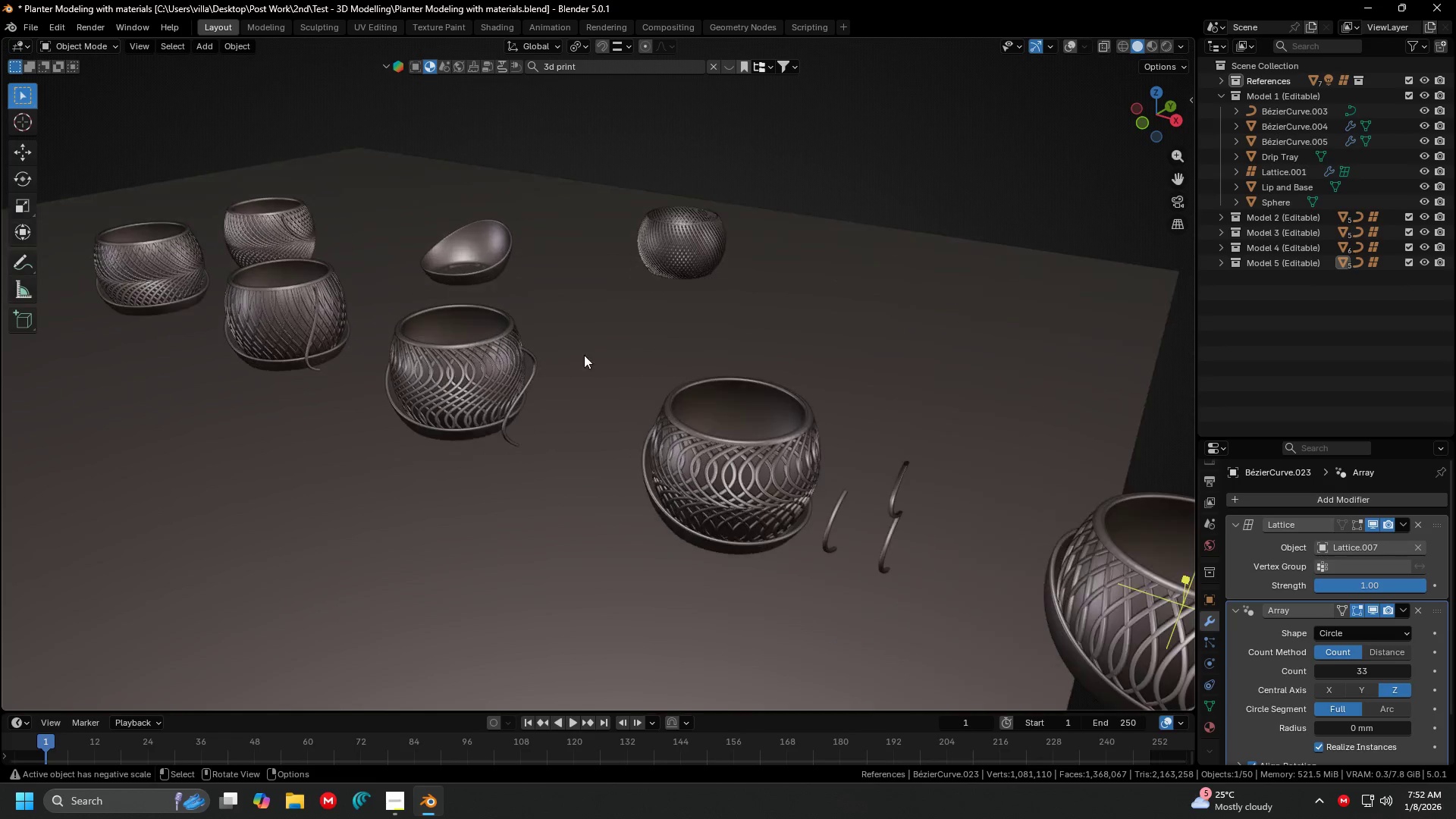 